 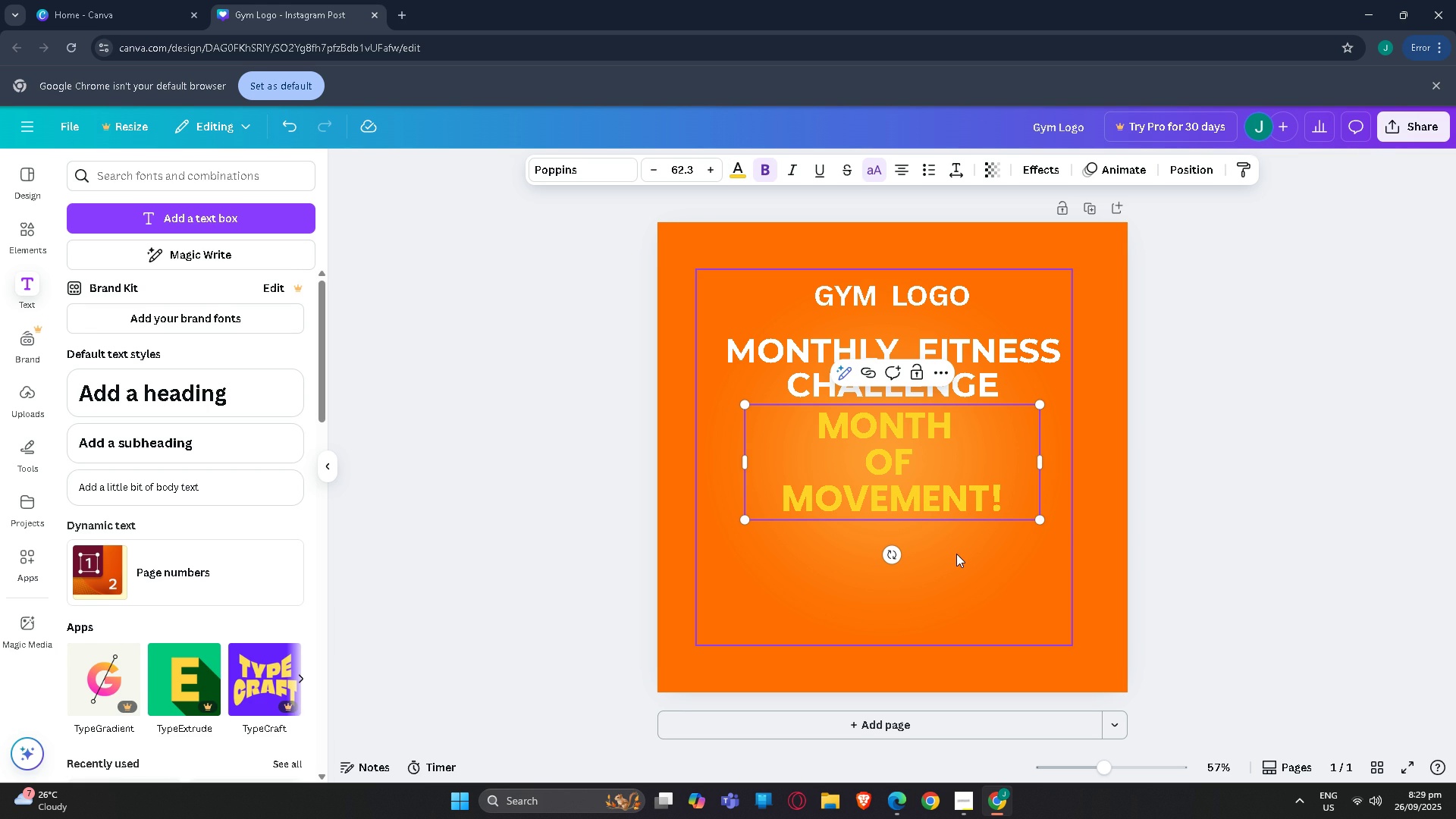 
double_click([1387, 423])
 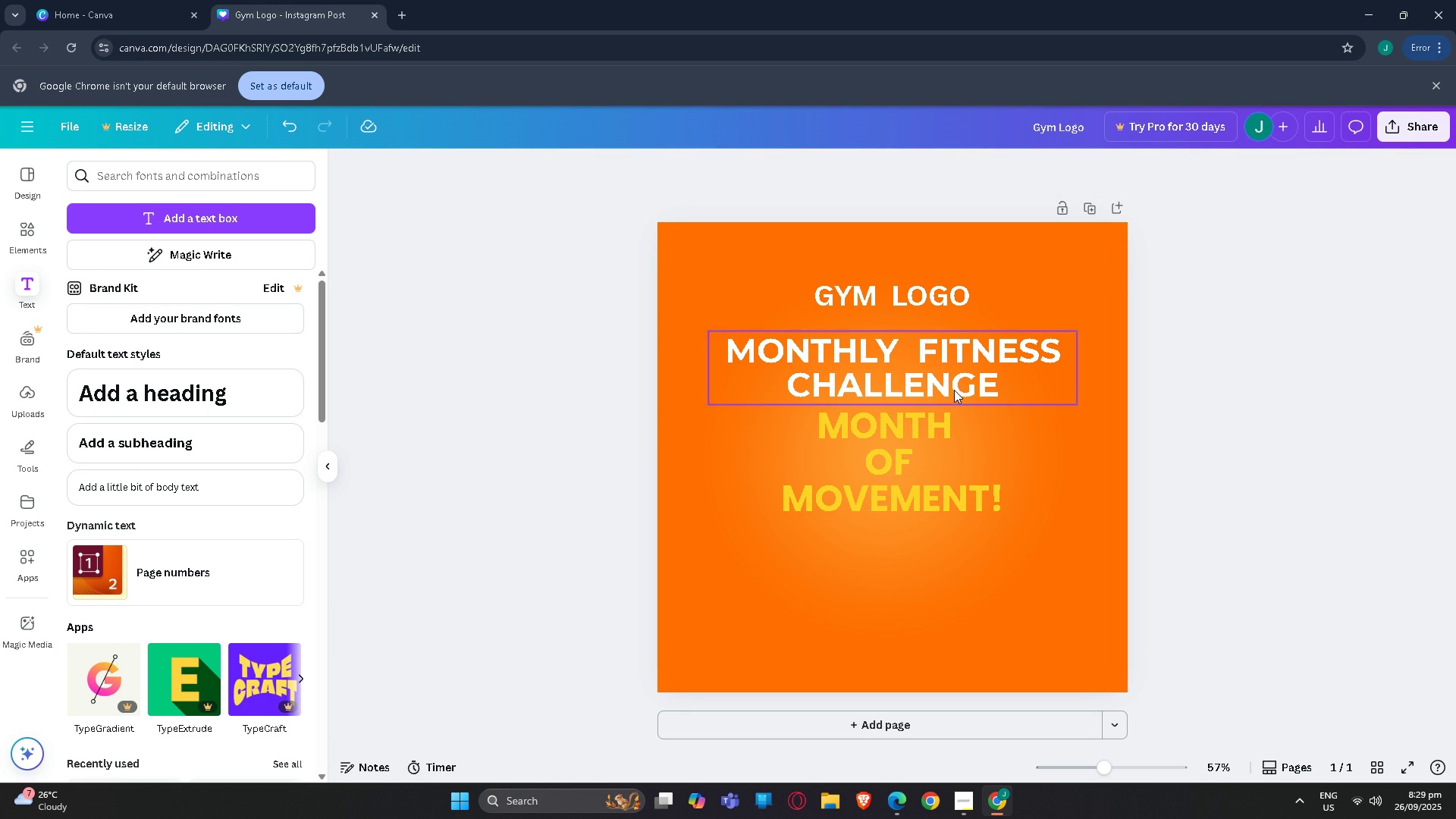 
double_click([928, 444])
 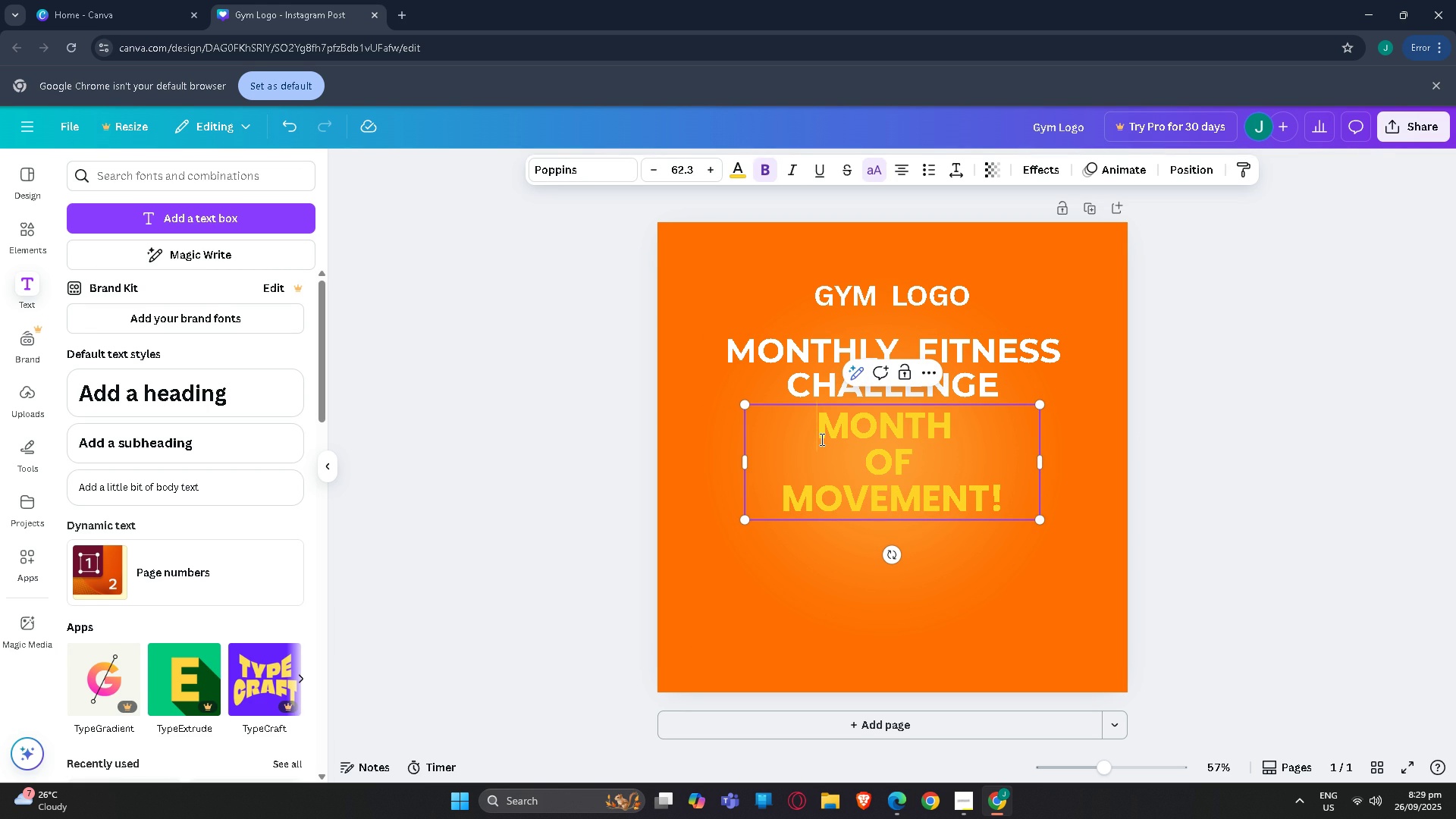 
left_click([821, 439])
 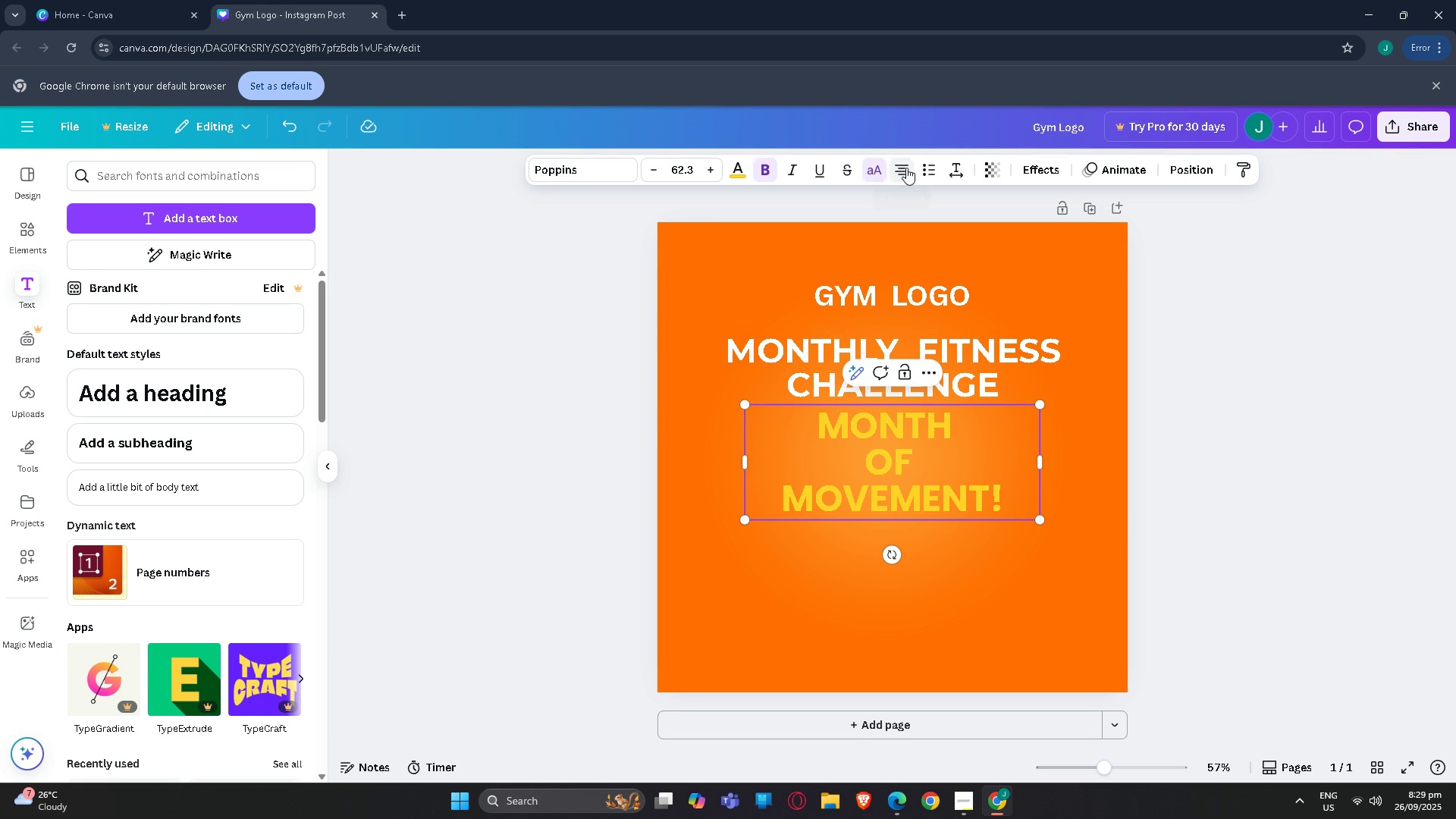 
left_click([906, 168])
 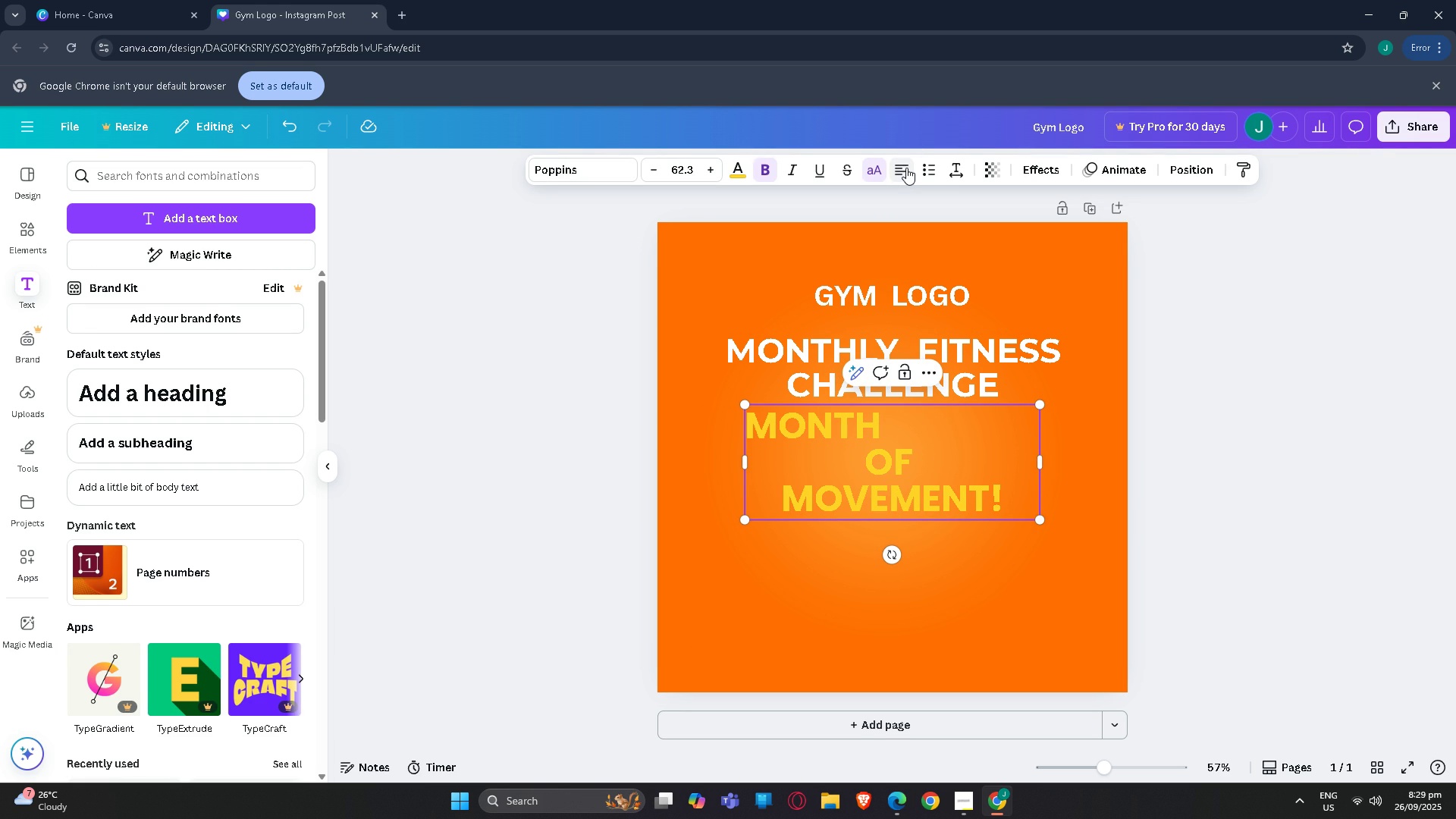 
left_click([906, 168])
 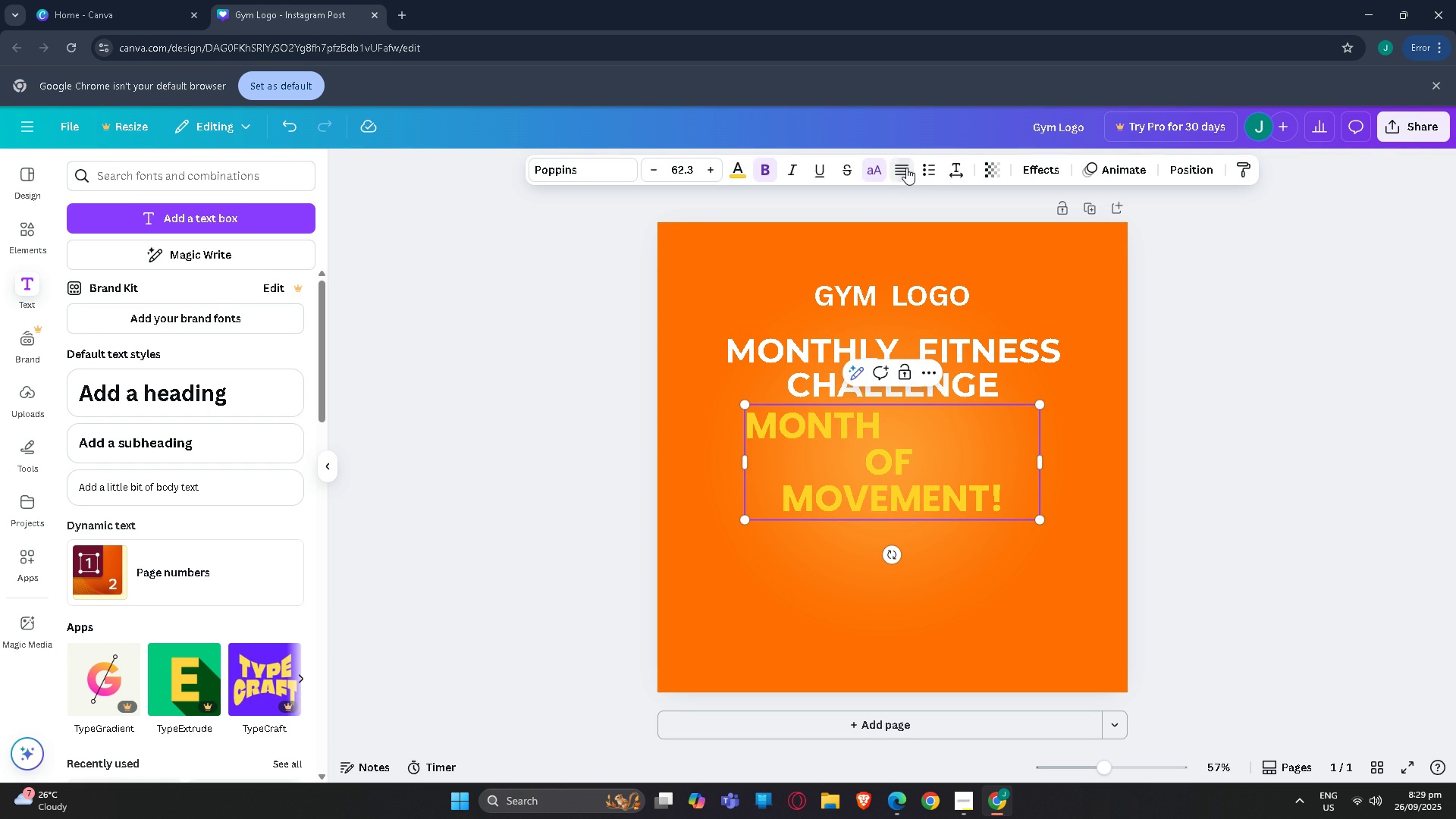 
left_click([906, 168])
 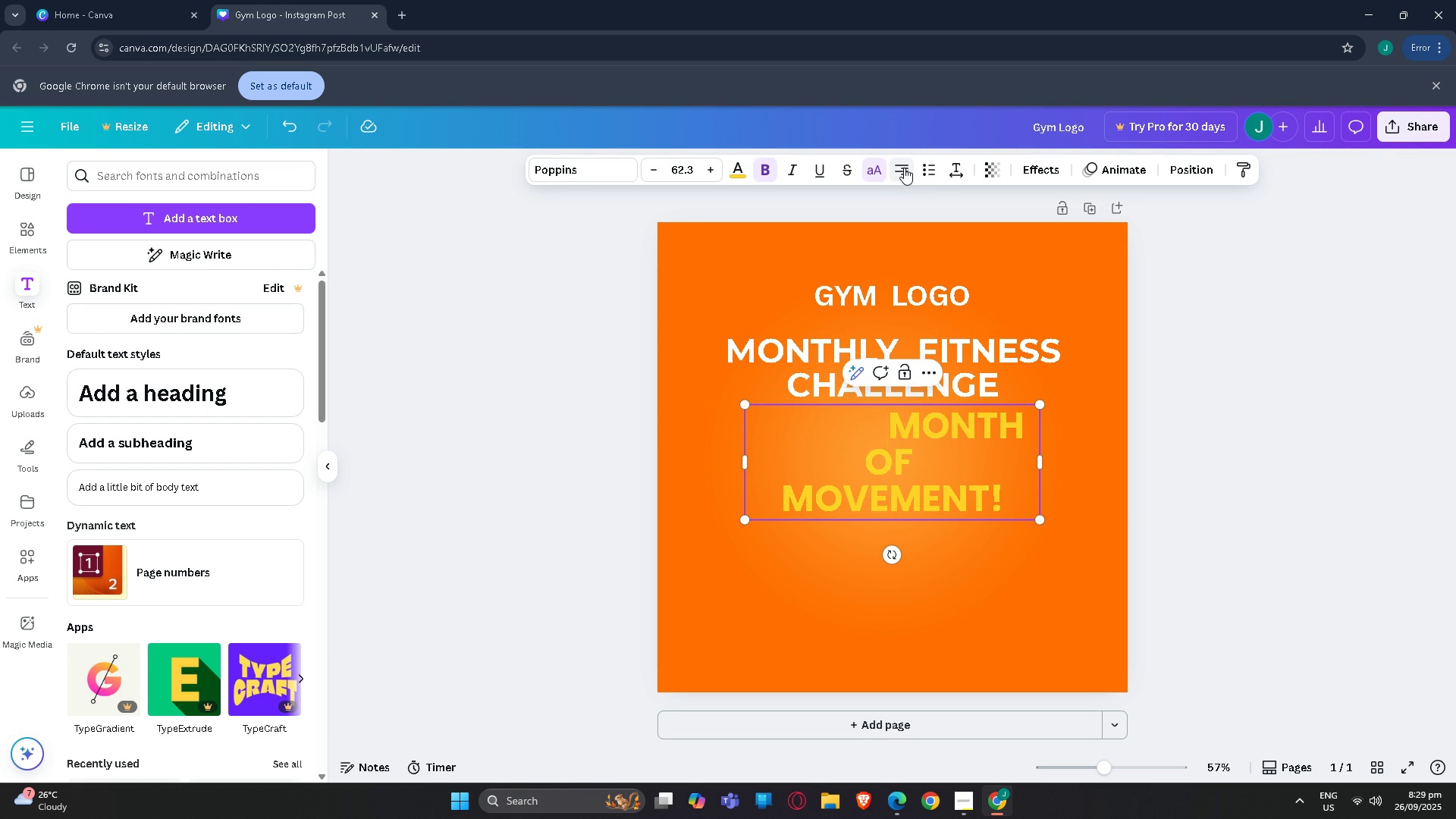 
left_click([904, 168])